 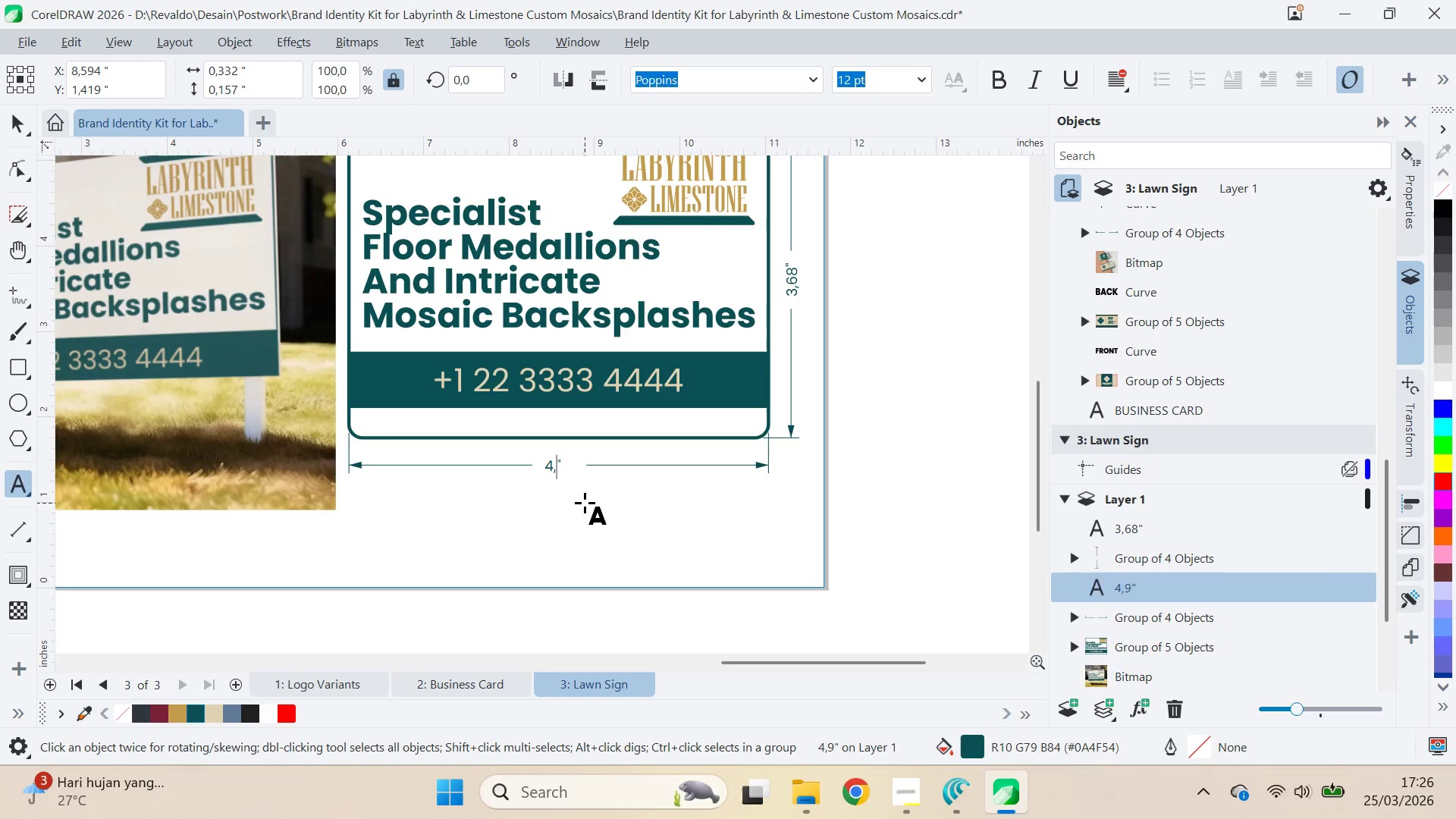 
key(Backspace)
 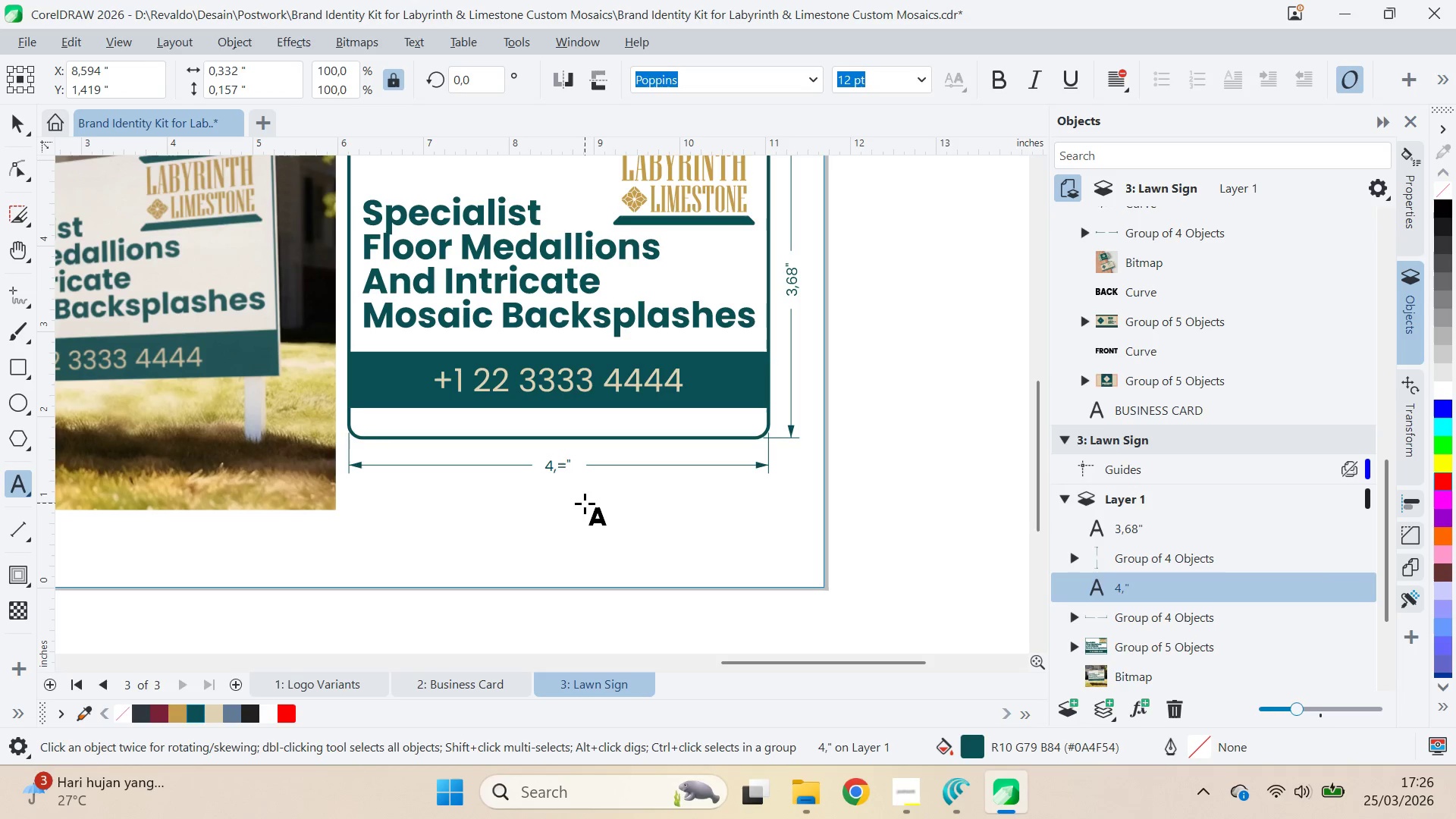 
key(Equal)
 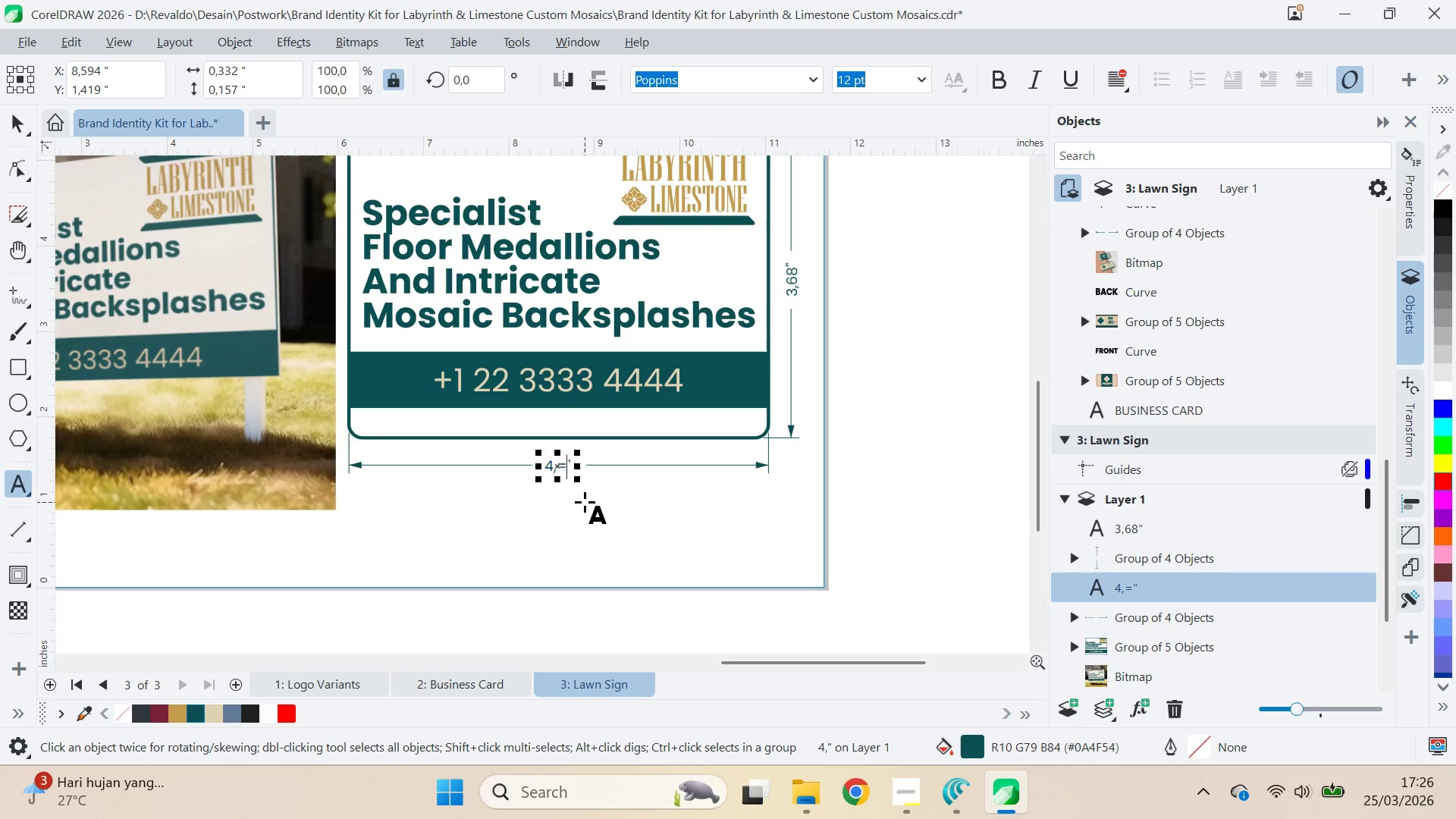 
key(Control+Z)
 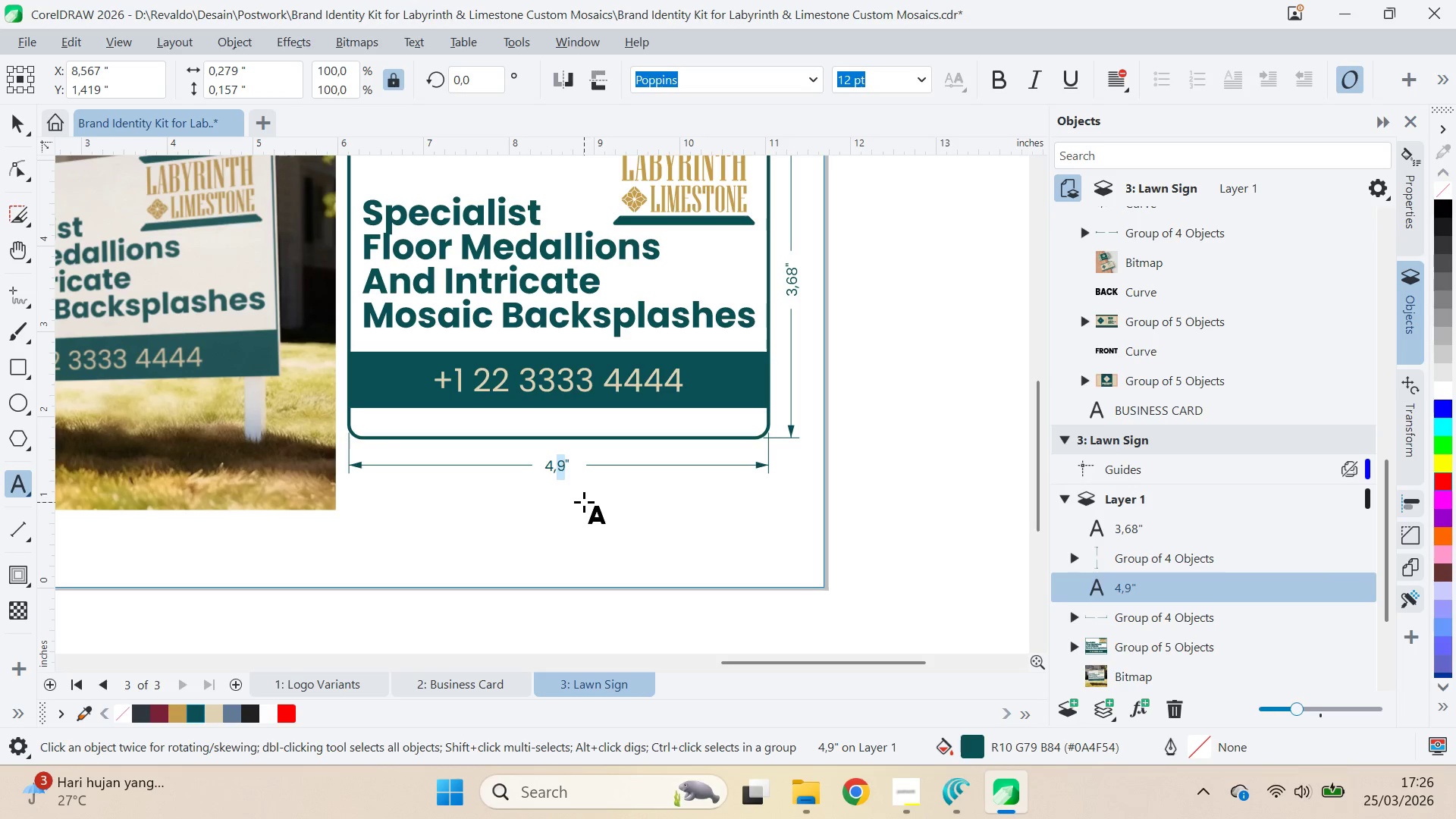 
key(Control+Z)
 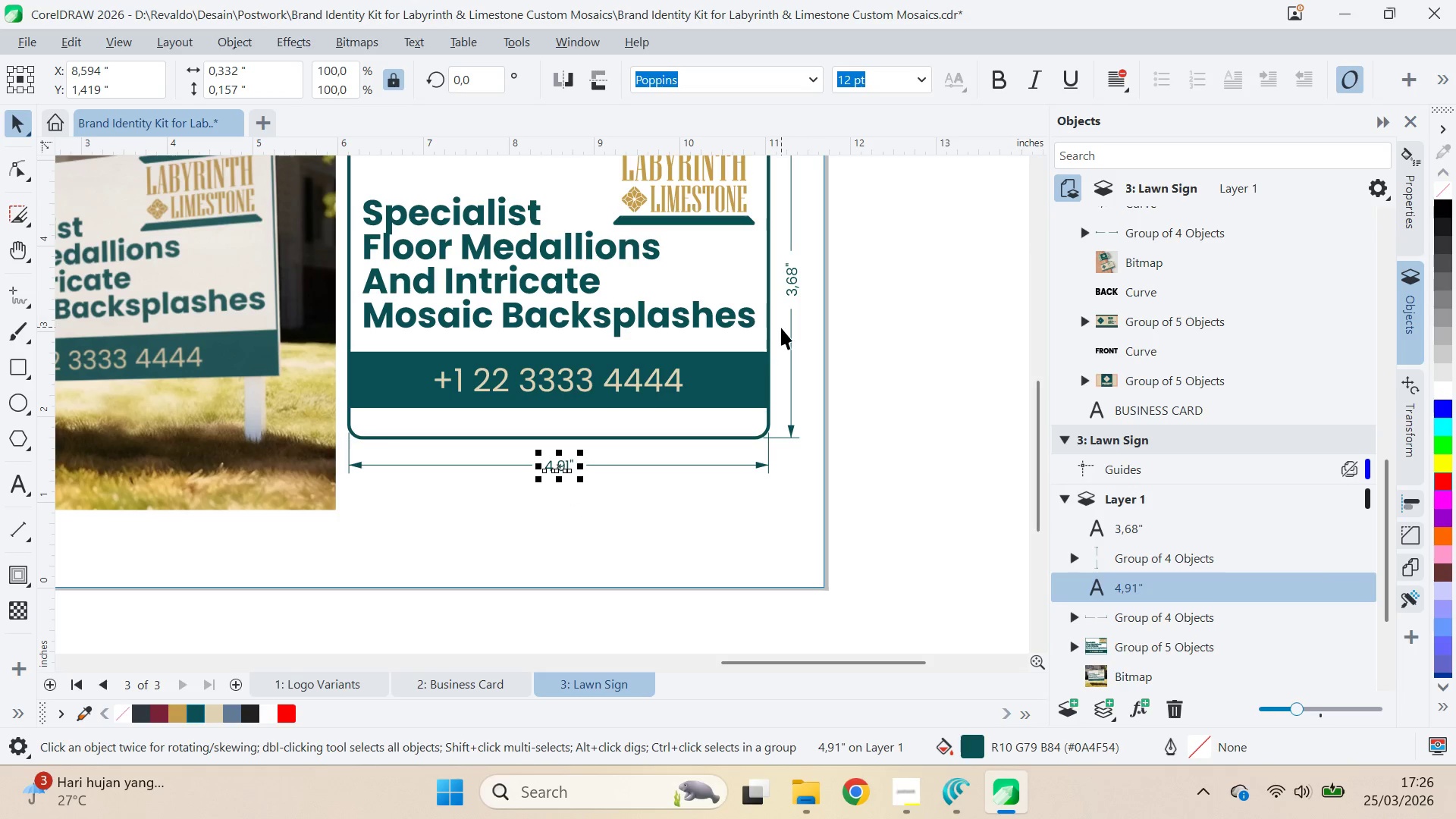 
hold_key(key=ShiftLeft, duration=0.42)
left_click([792, 275])
 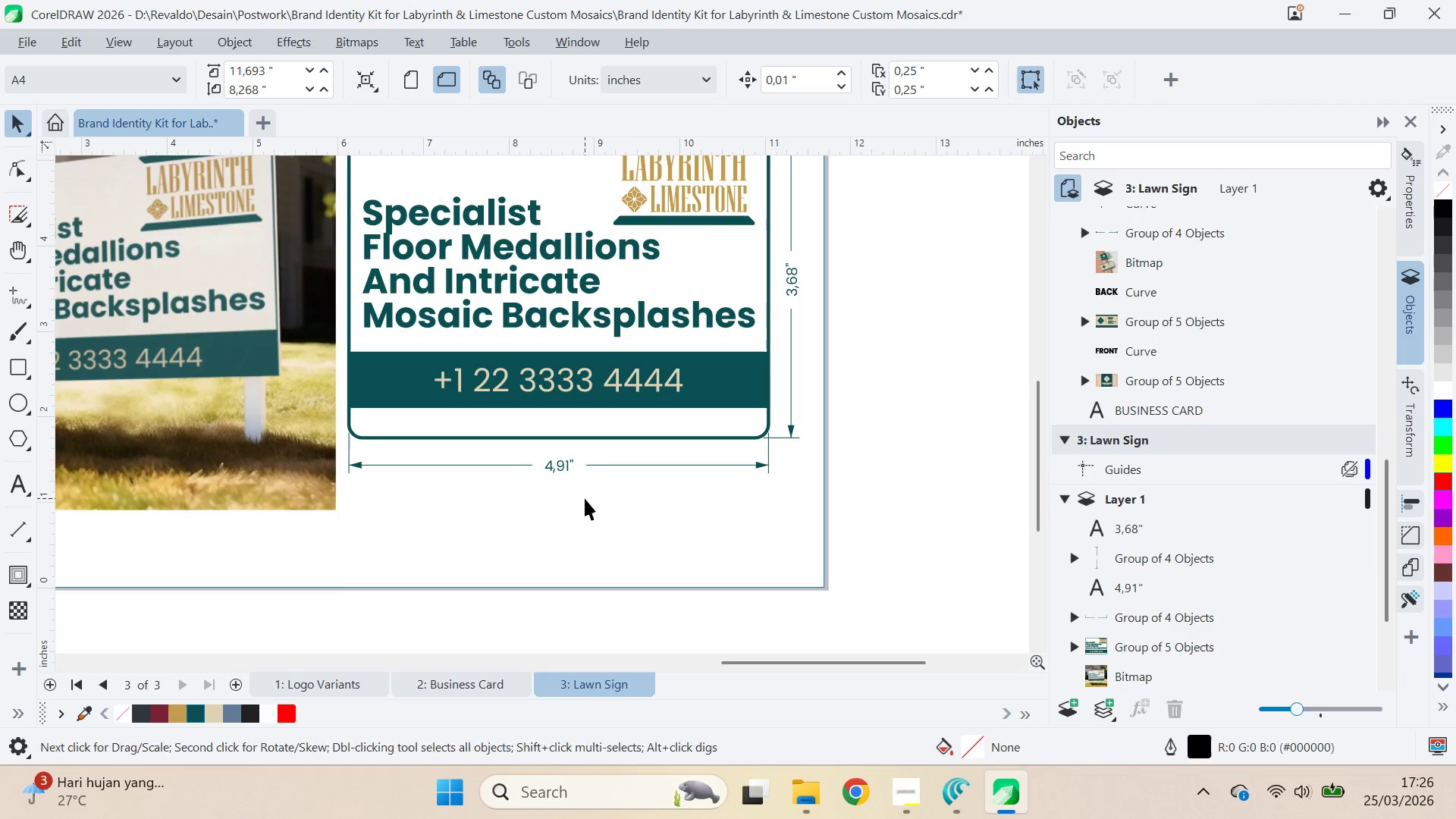 
double_click([556, 465])
 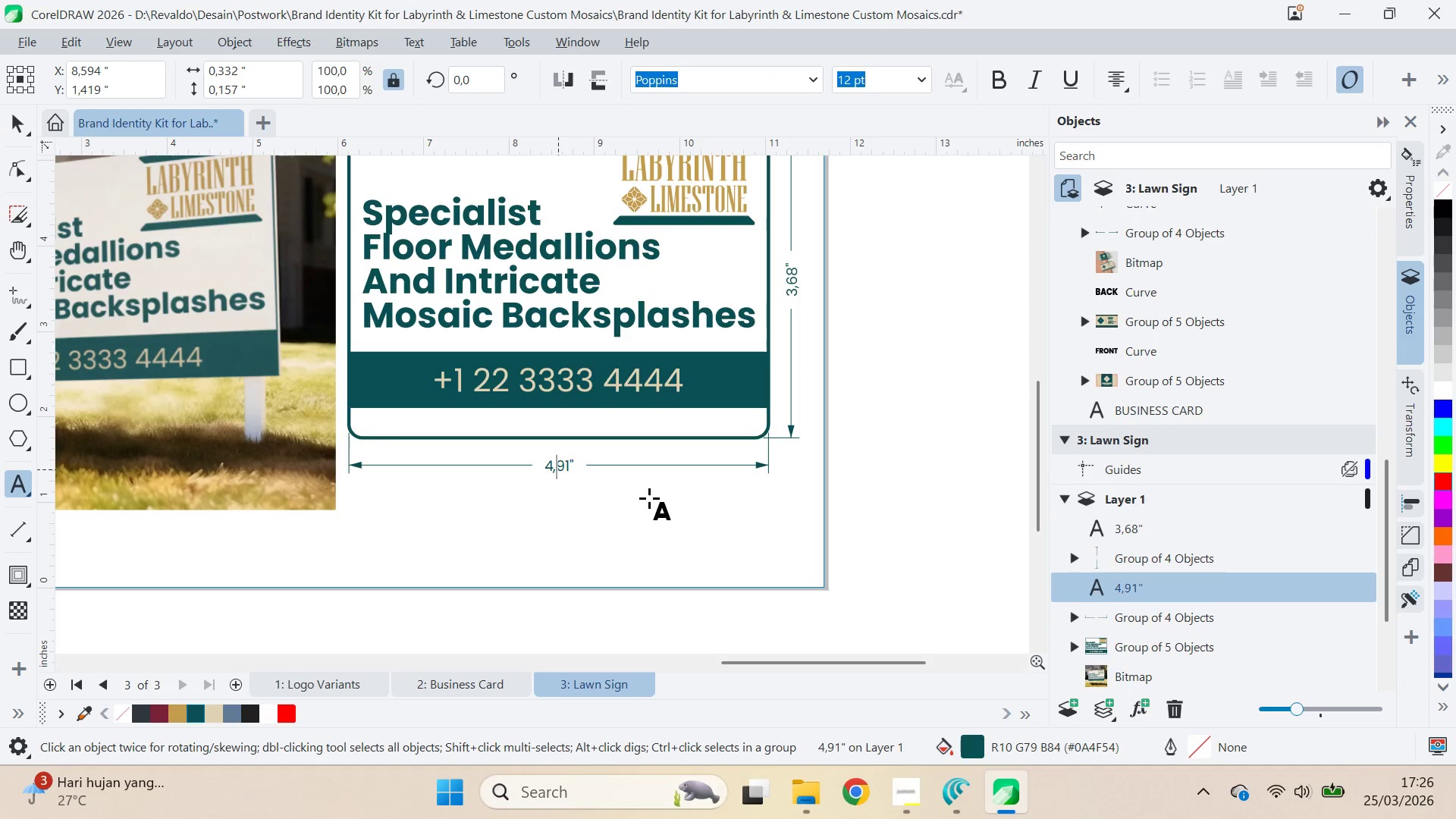 
key(Control+A)
 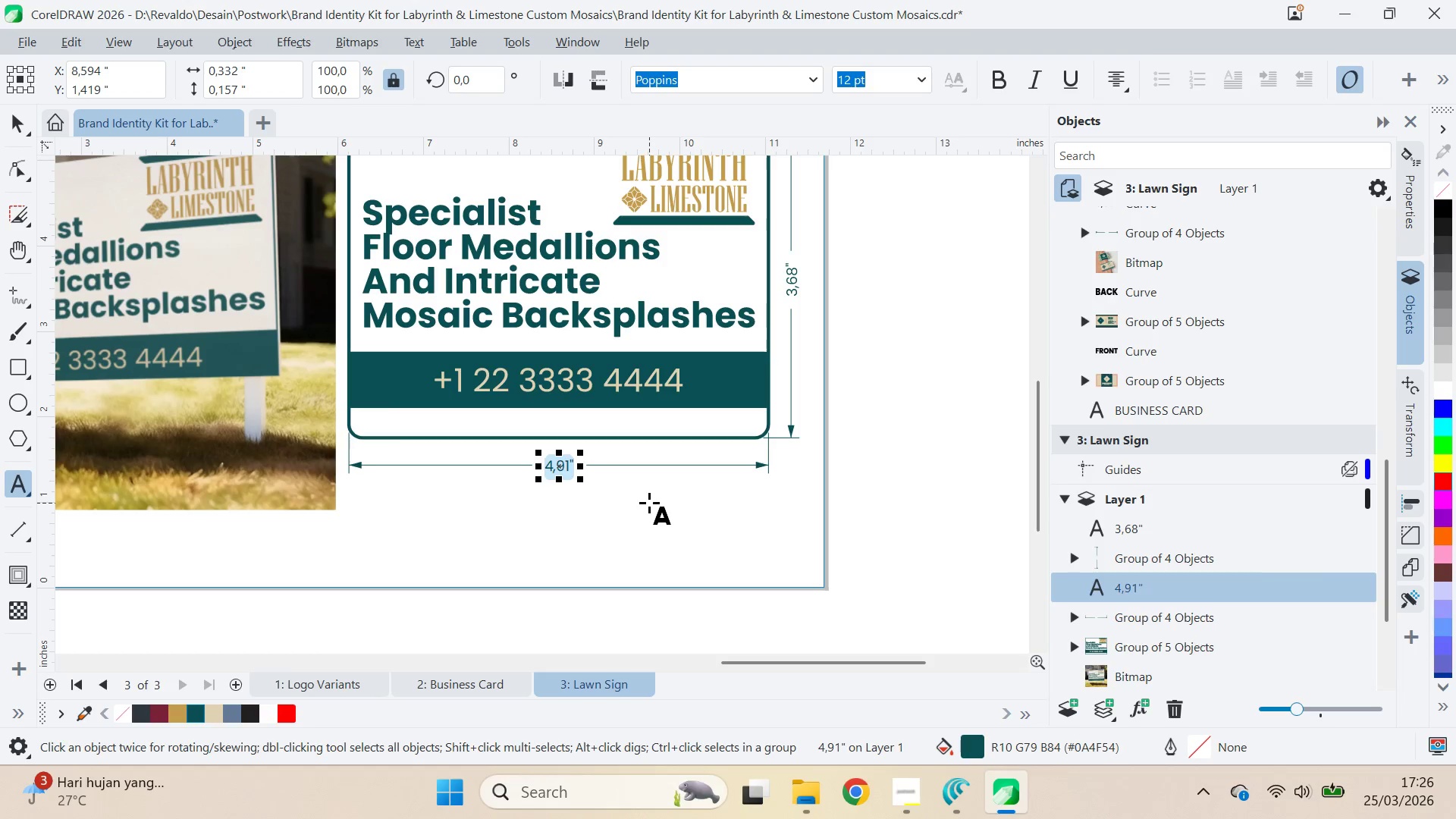 
key(ArrowLeft)
 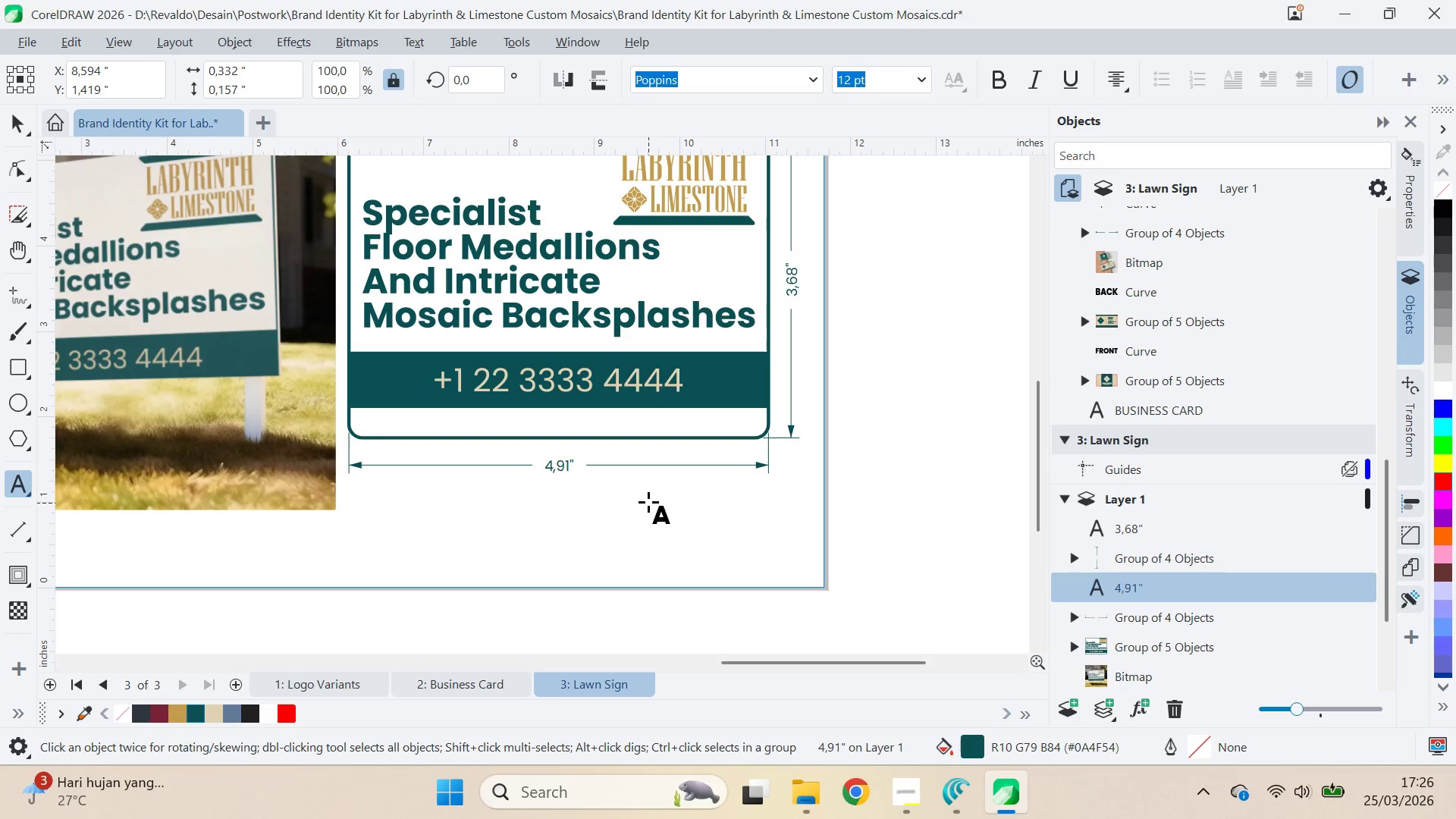 
key(2)
 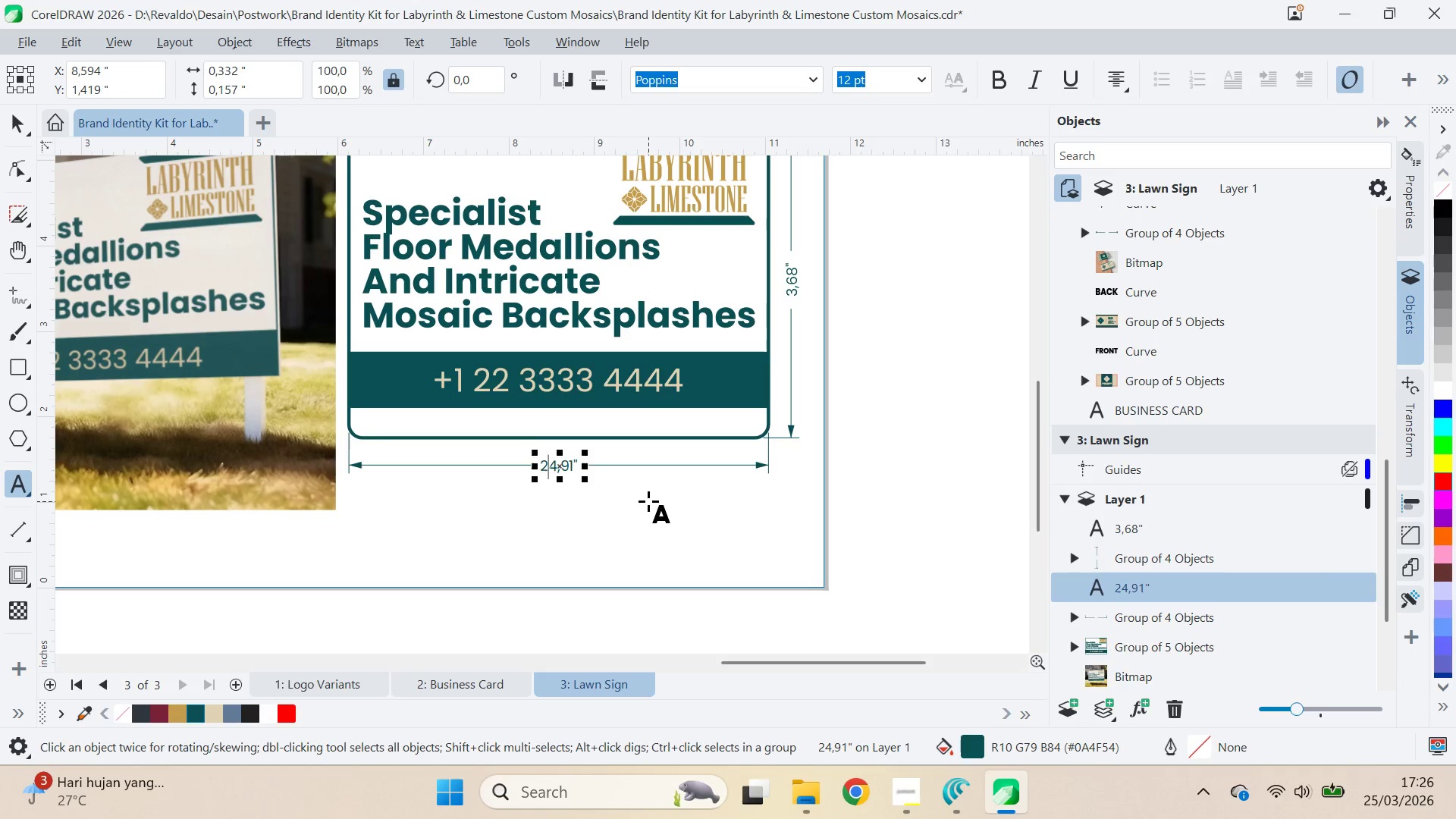 
key(ArrowRight)
 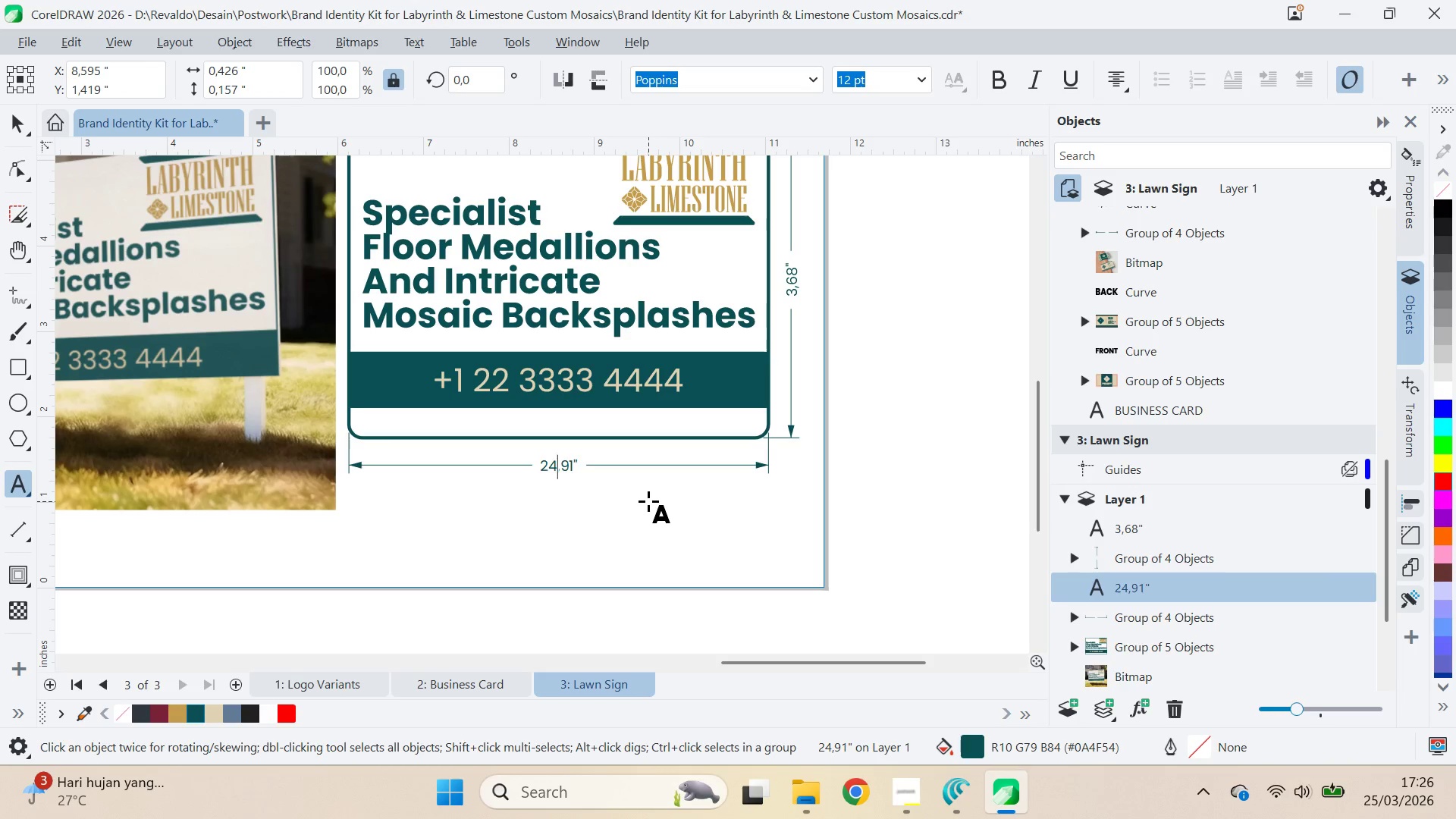 
key(ArrowRight)
 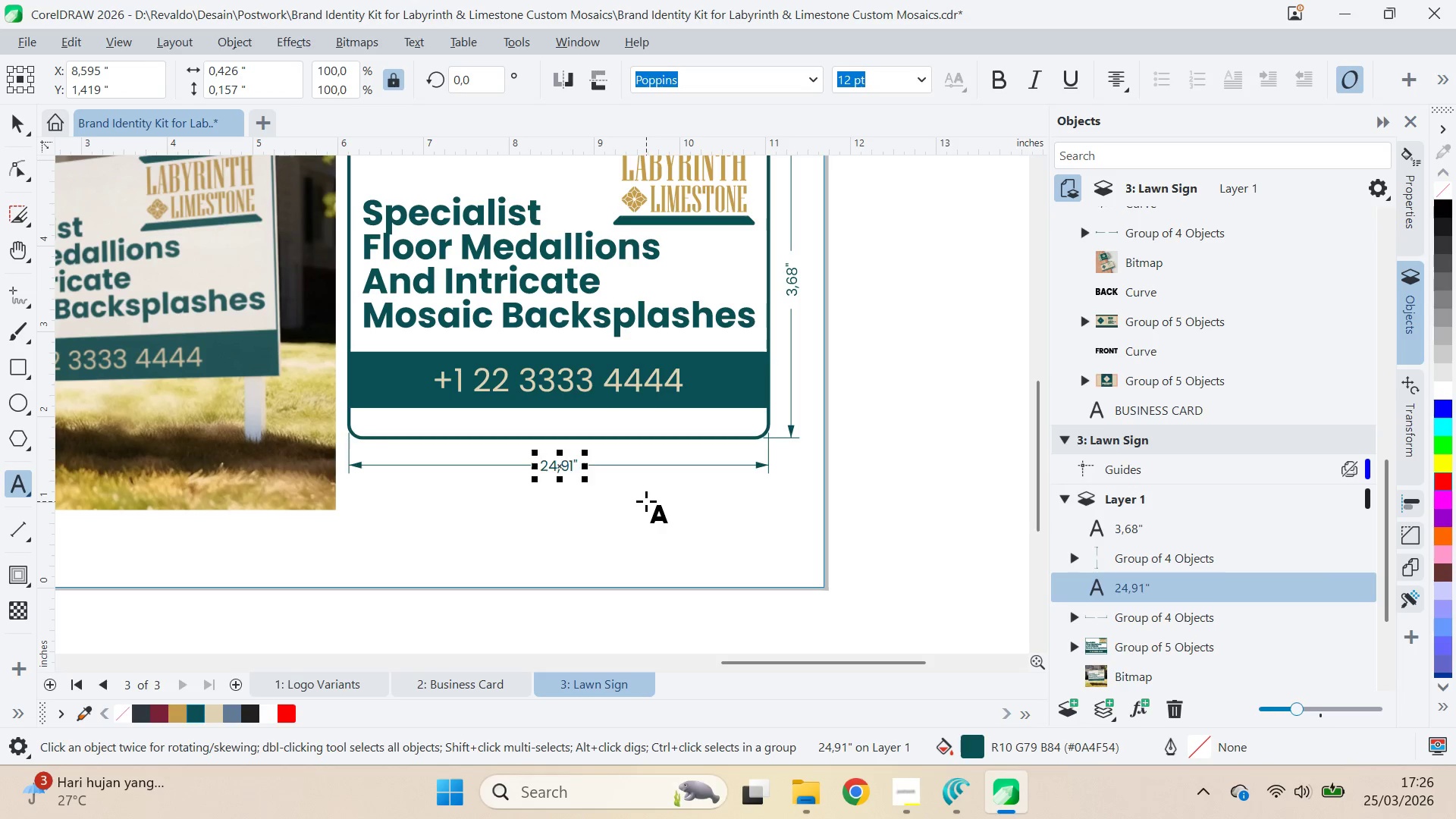 
key(Delete)
 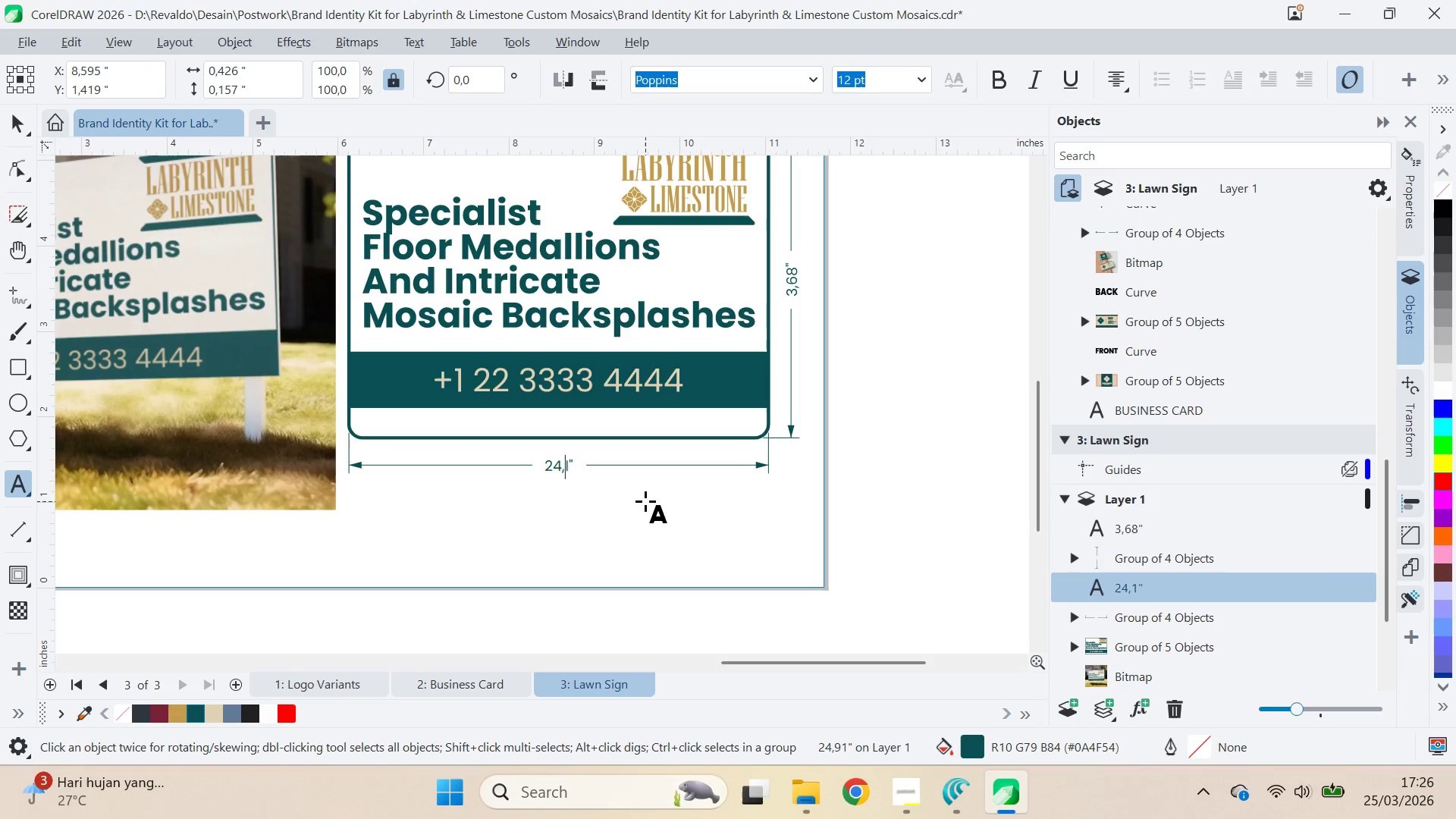 
key(Delete)
 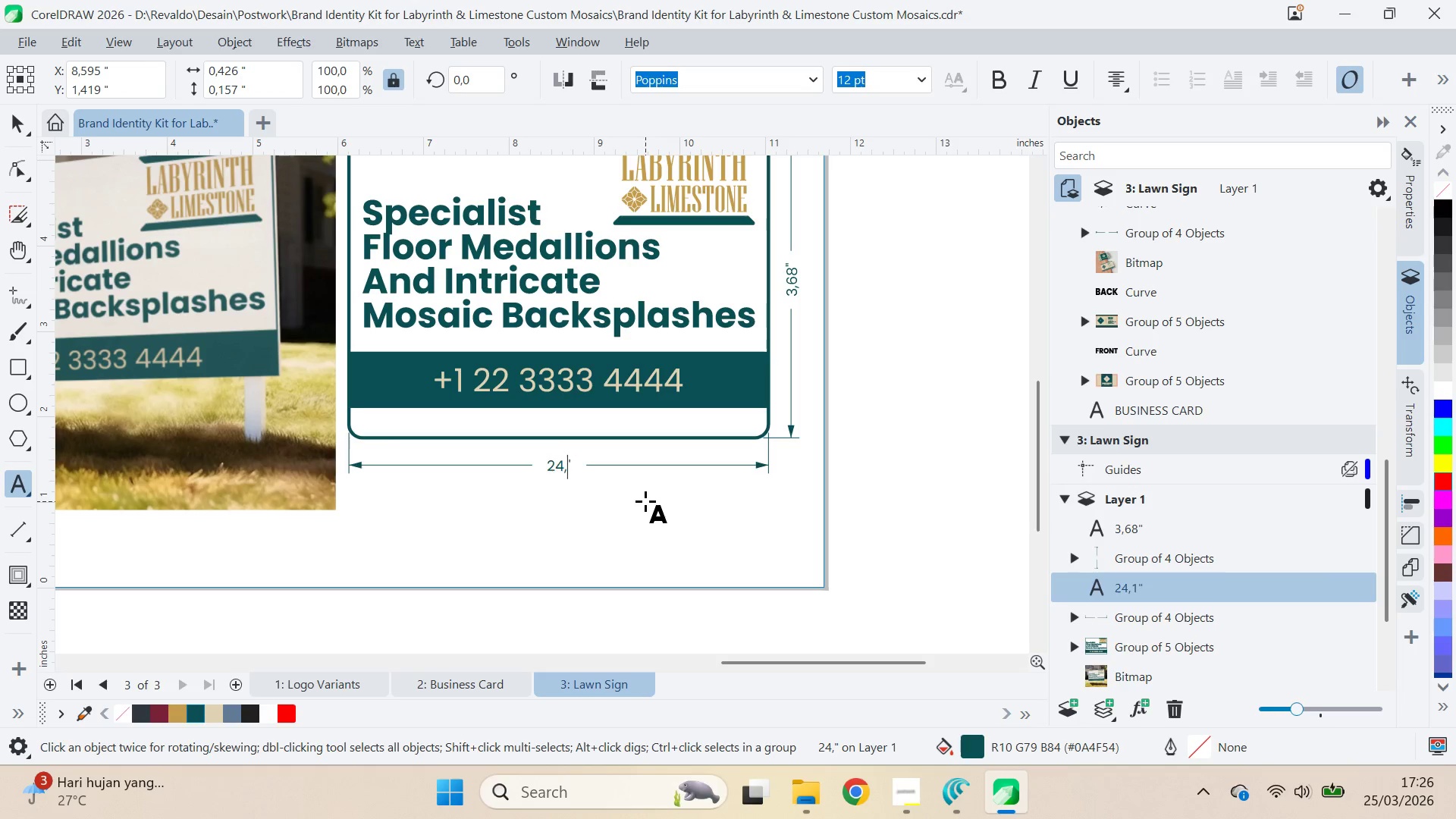 
key(Backspace)
 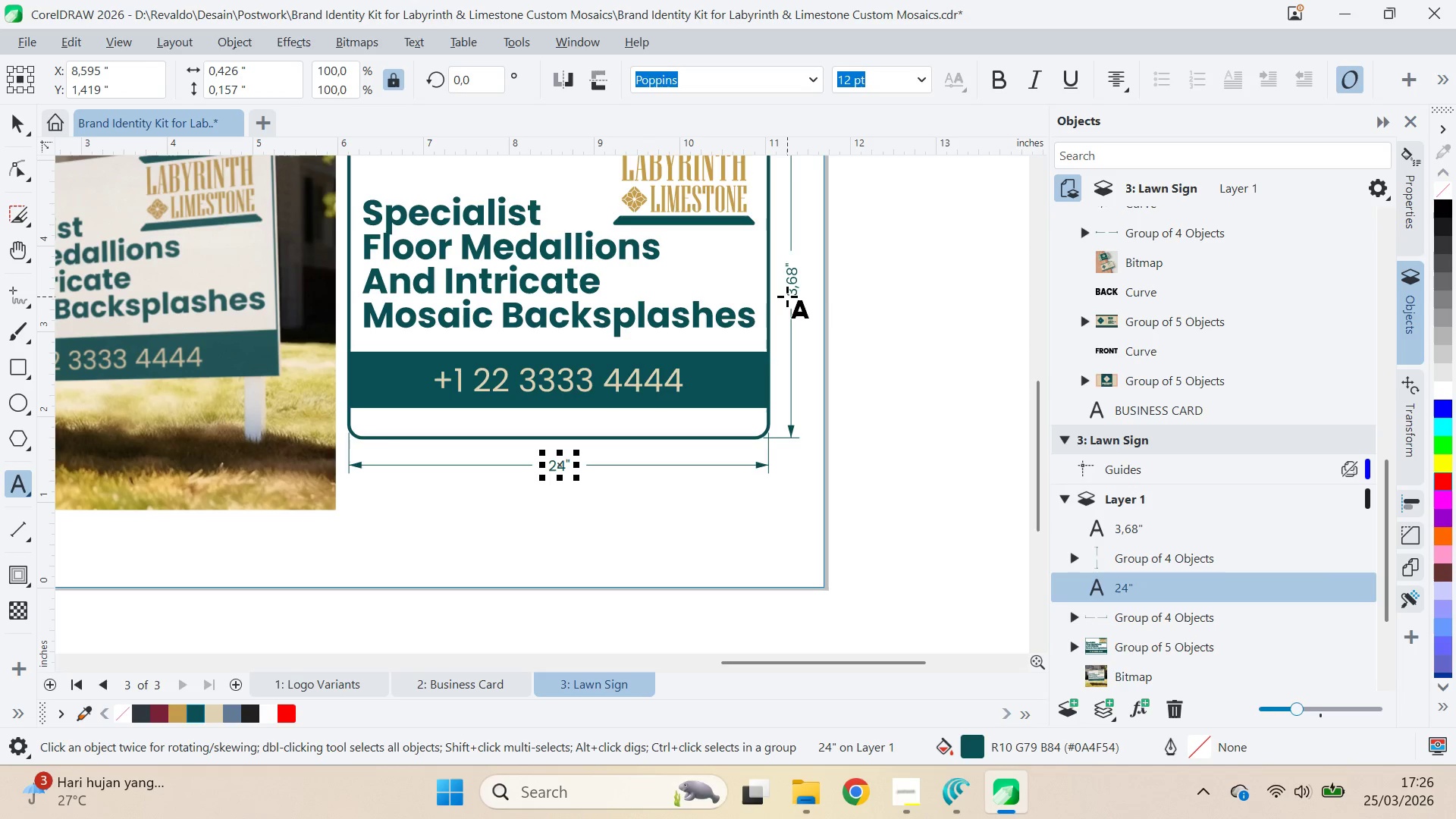 
left_click([792, 292])
 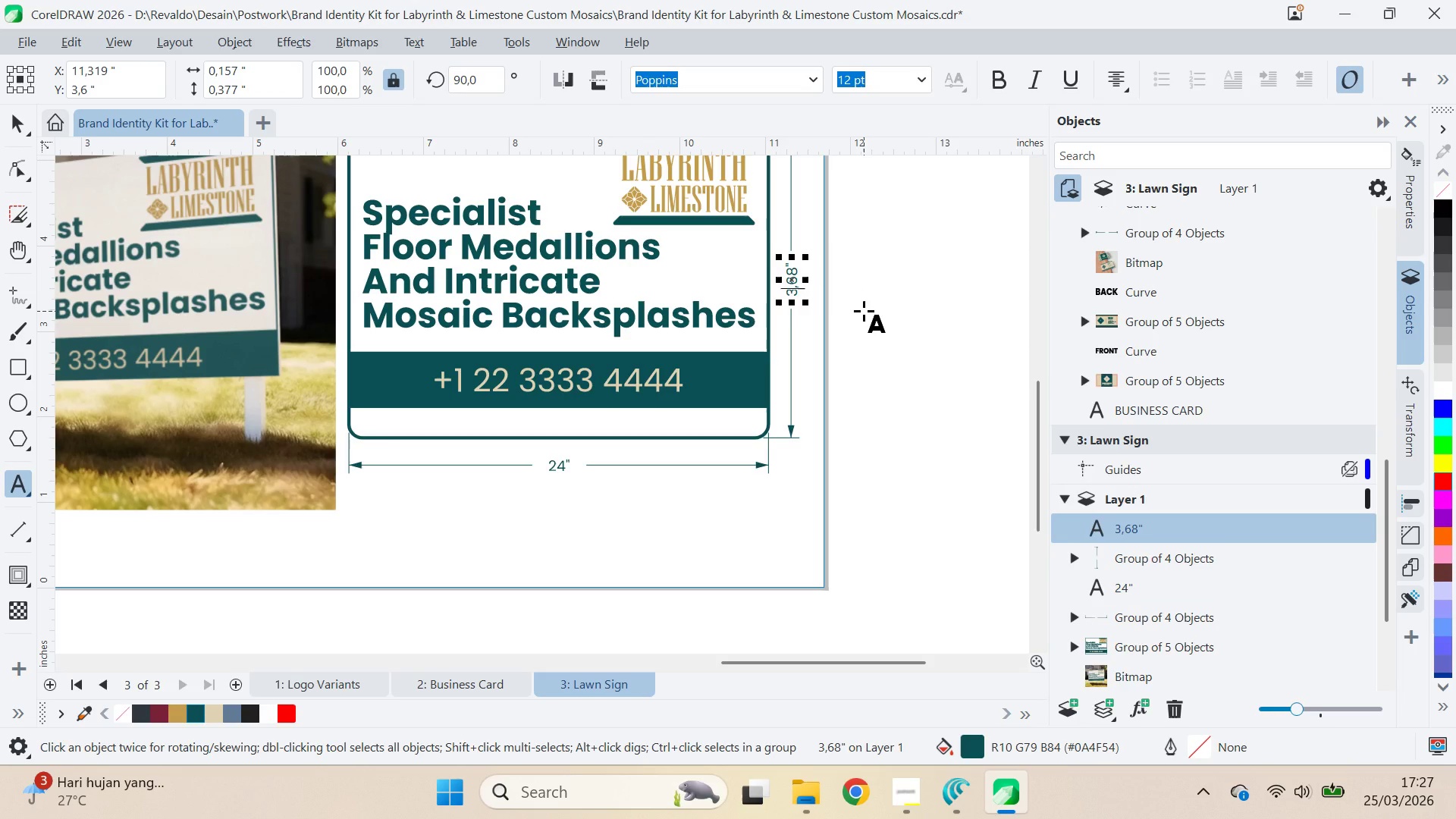 
key(Alt+AltLeft)
 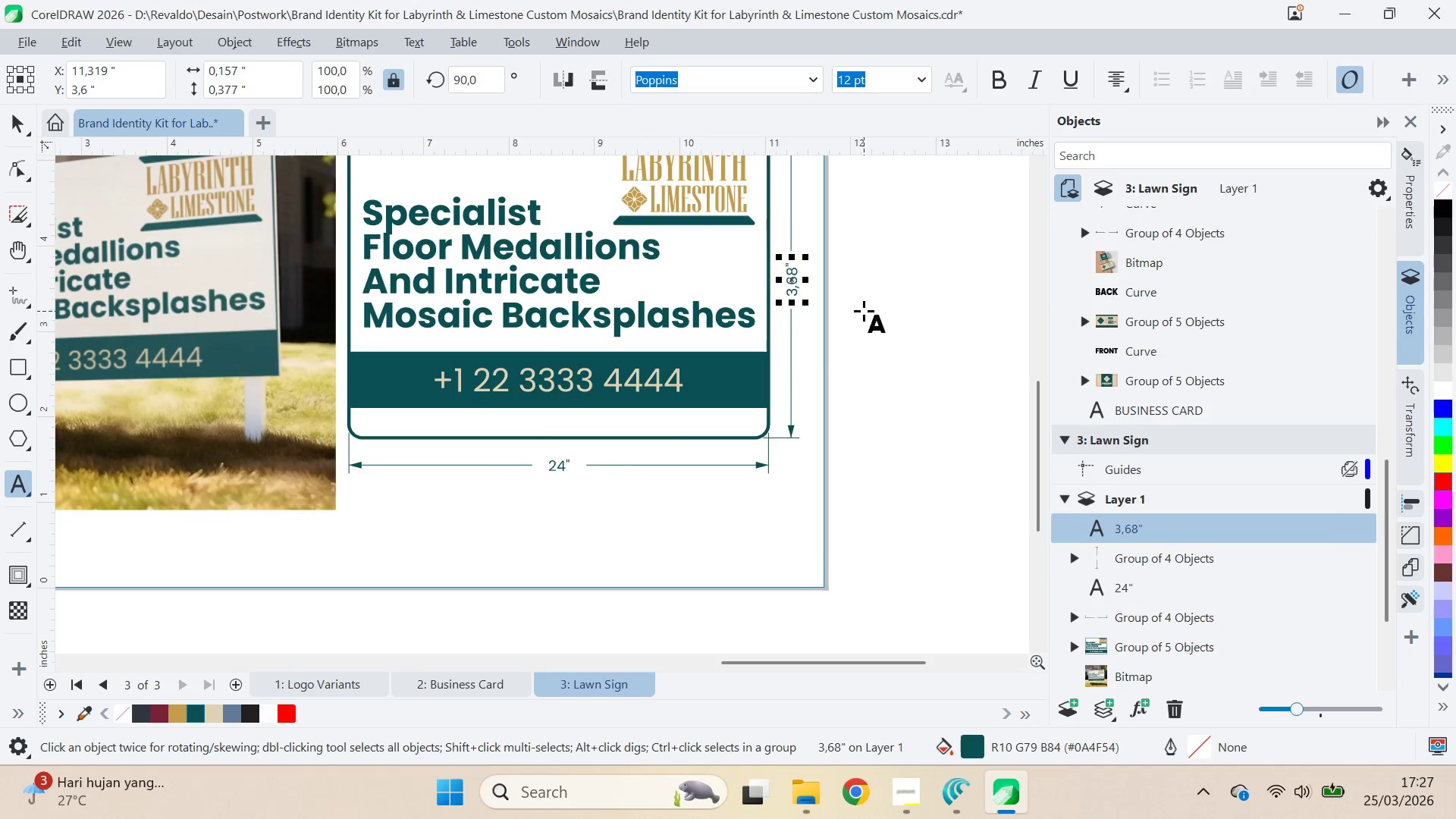 
key(Alt+Tab)